 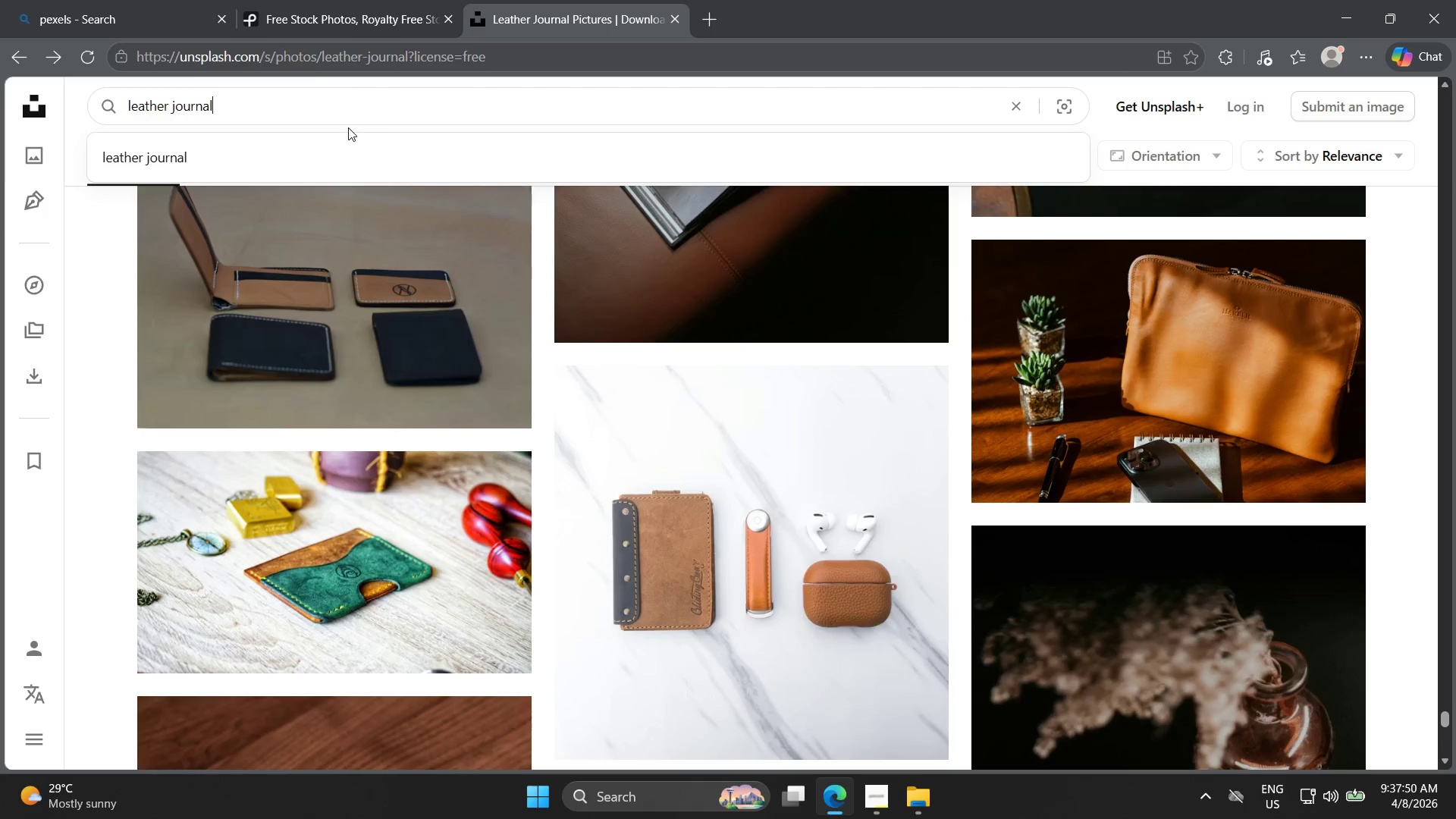 
left_click([348, 124])
 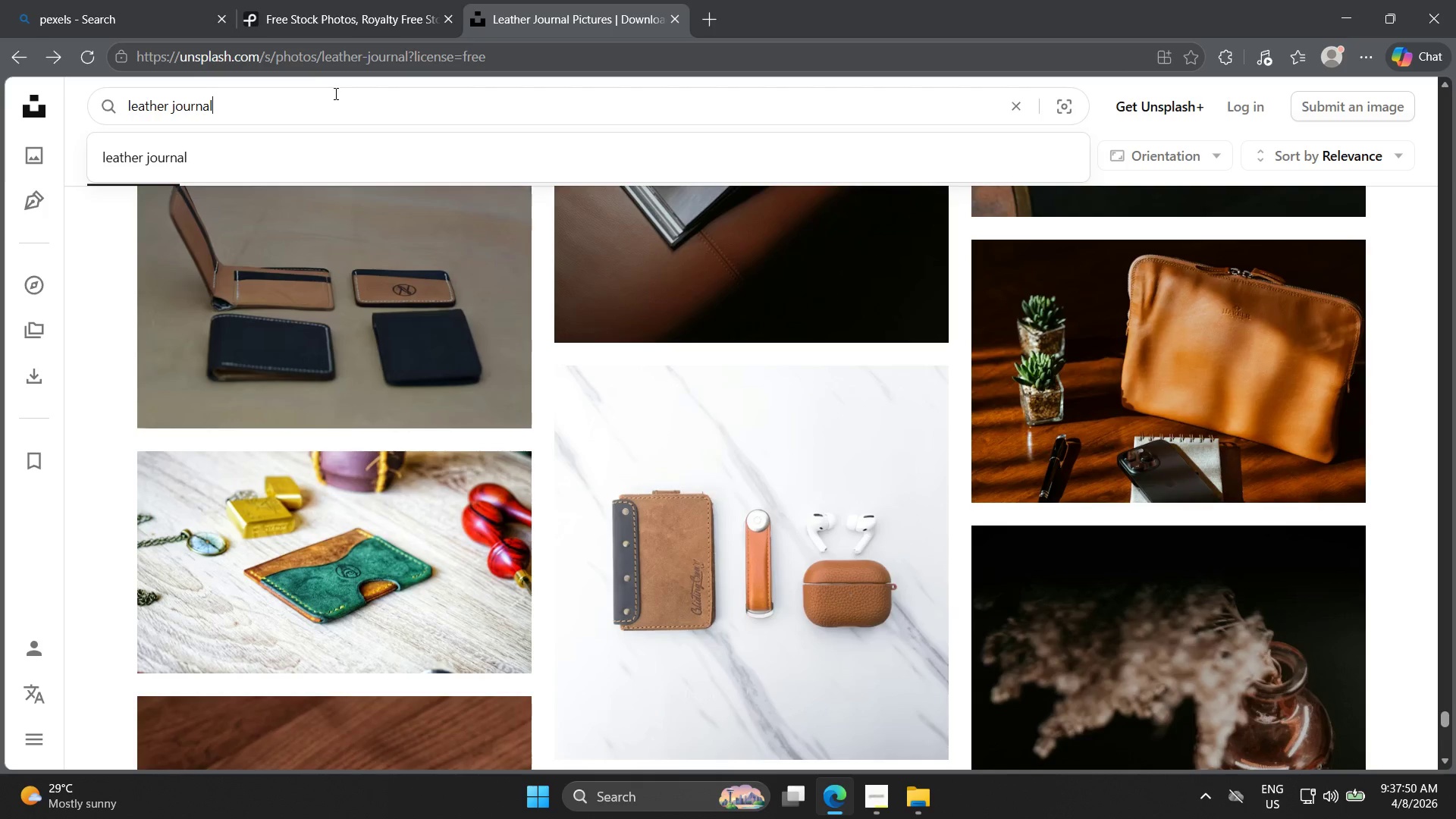 
triple_click([334, 92])
 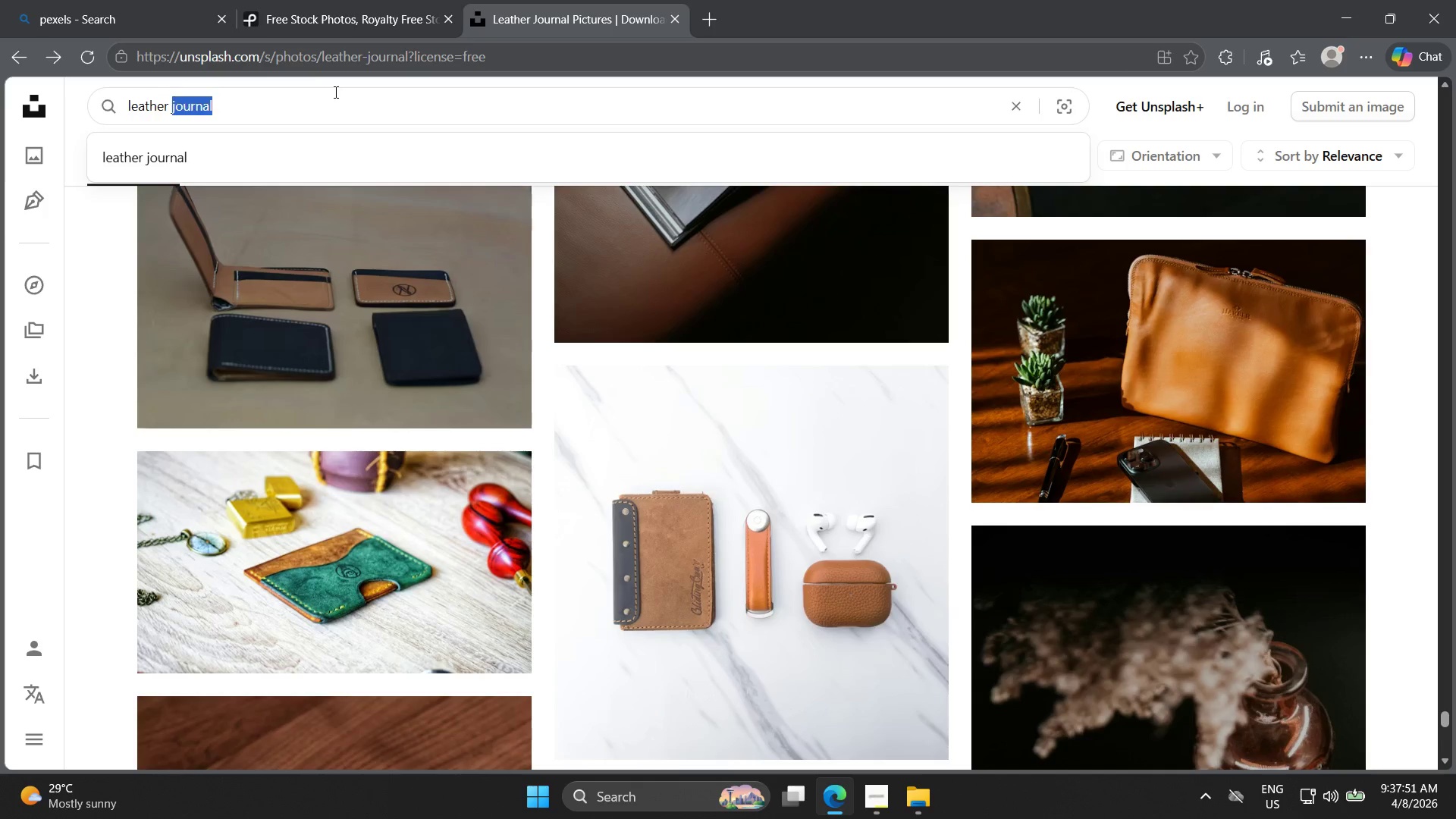 
triple_click([334, 93])
 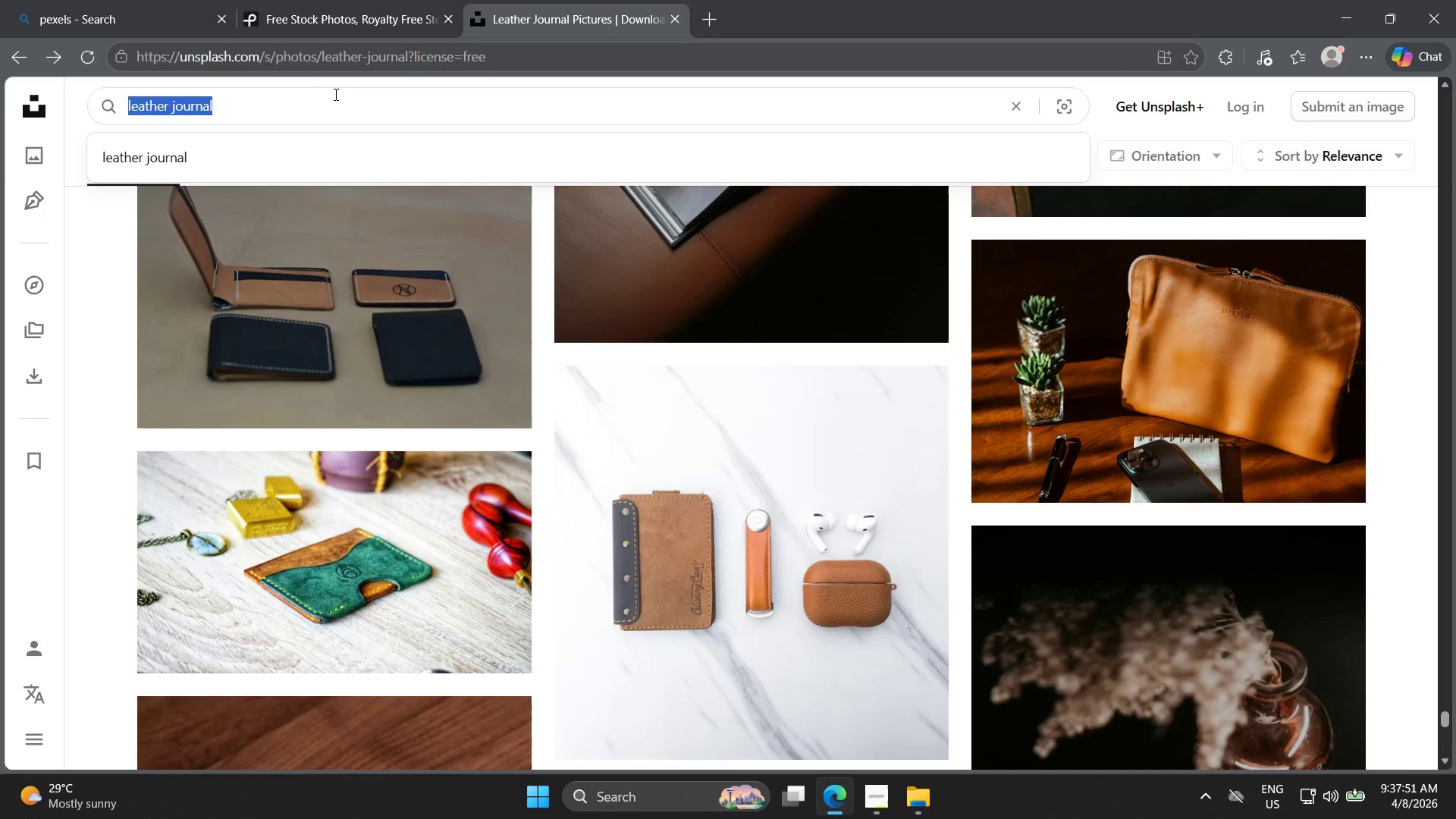 
key(Control+ControlLeft)
 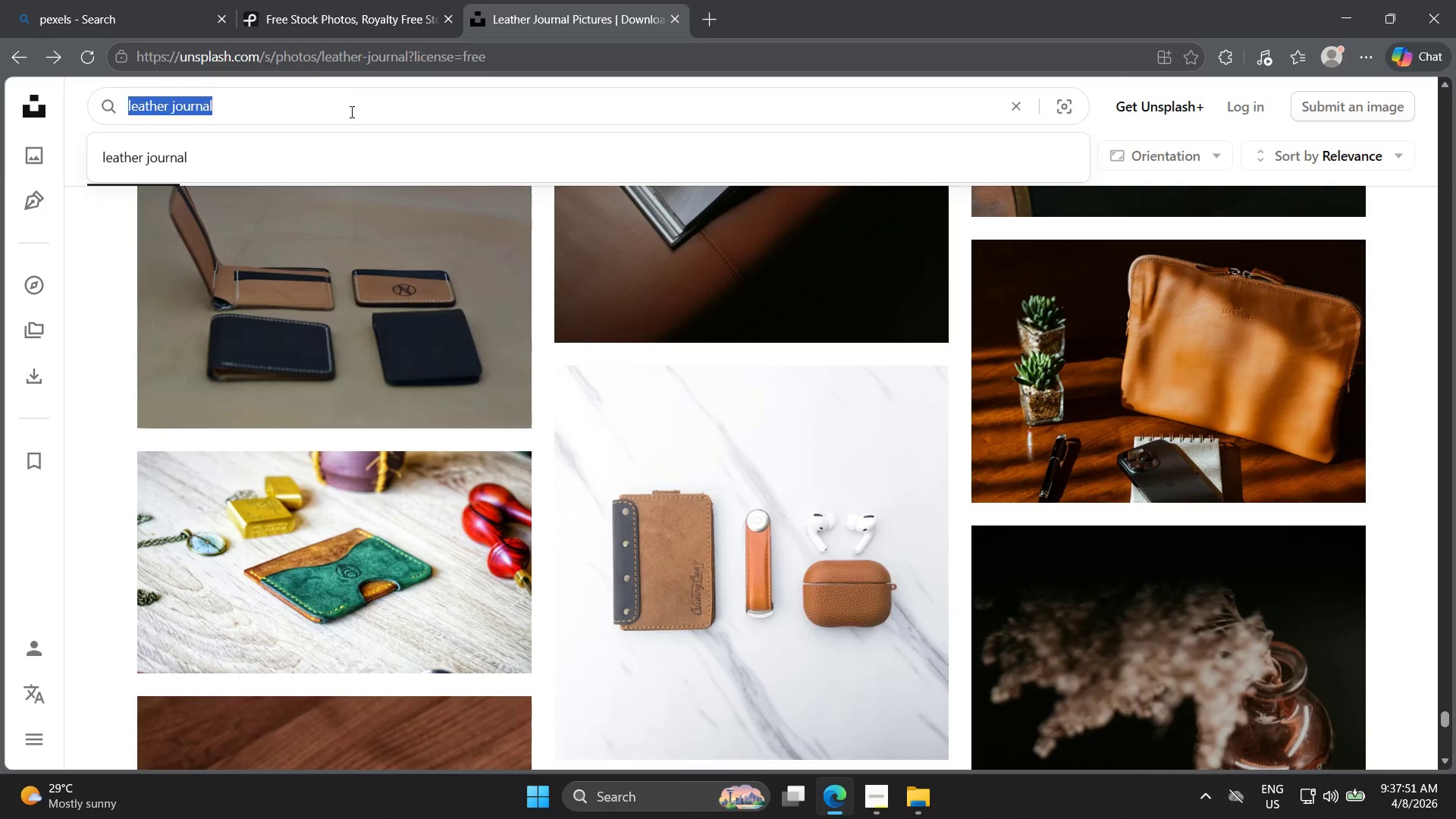 
key(Control+V)
 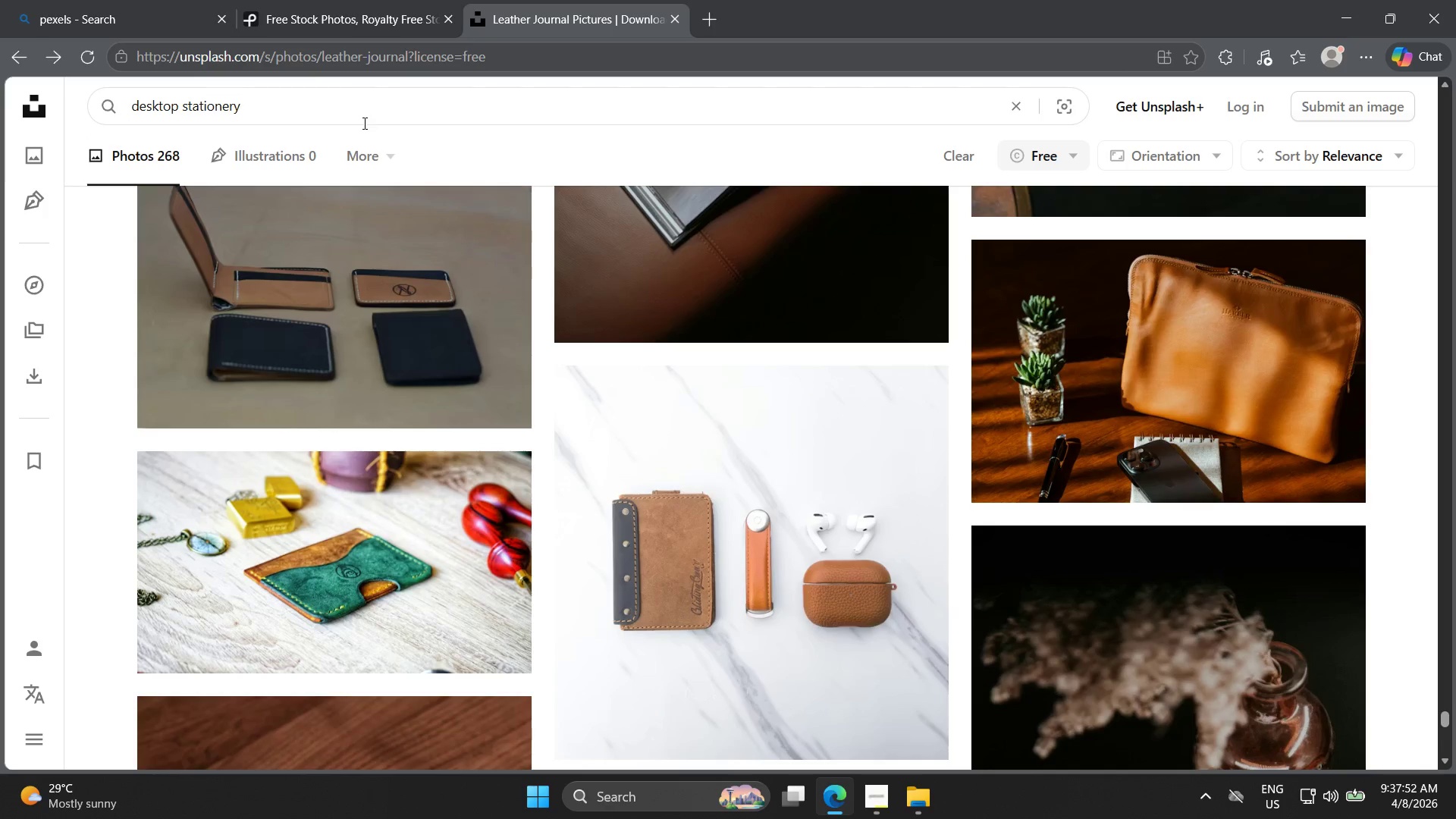 
key(Enter)
 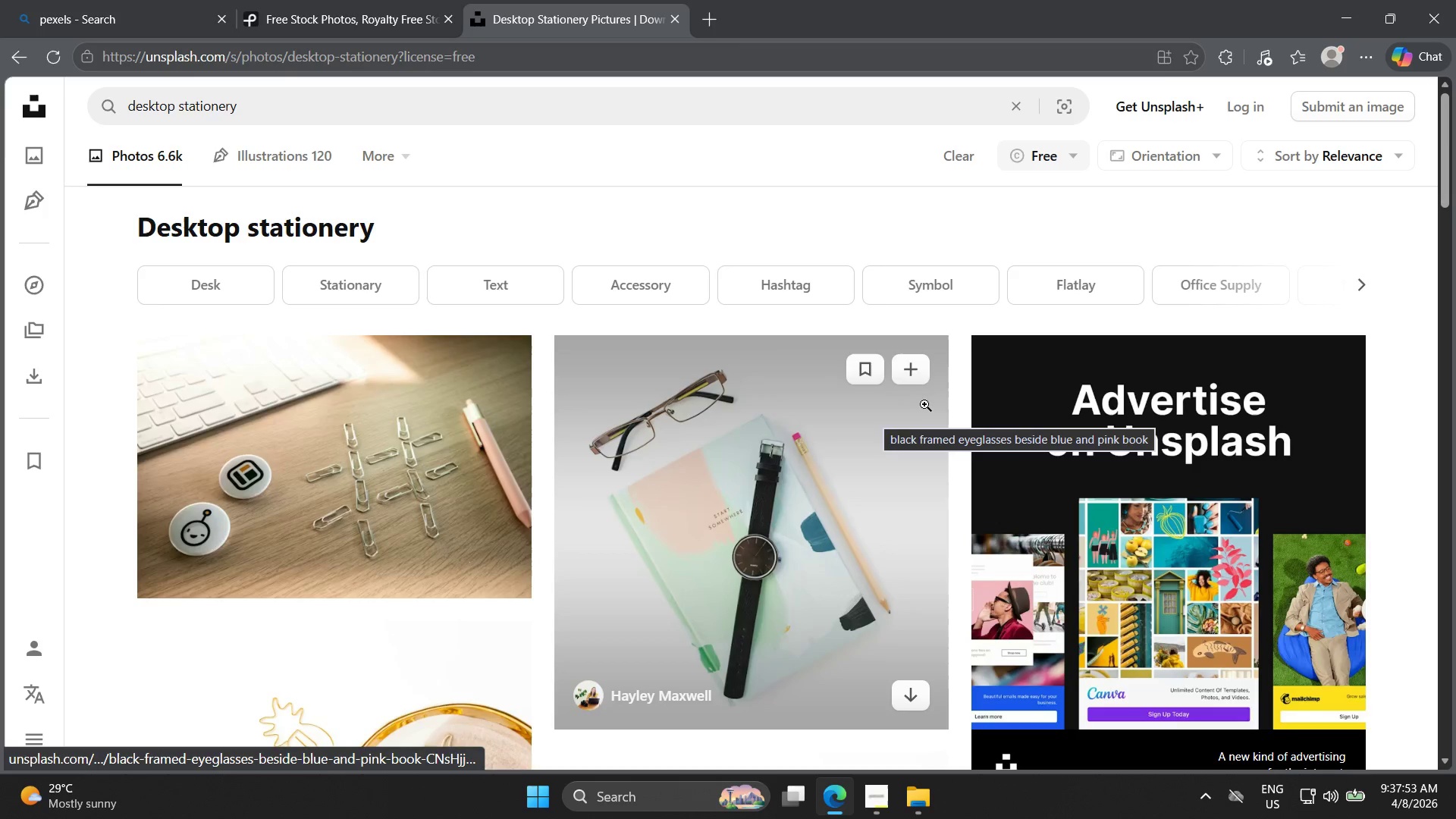 
scroll: coordinate [955, 453], scroll_direction: down, amount: 10.0
 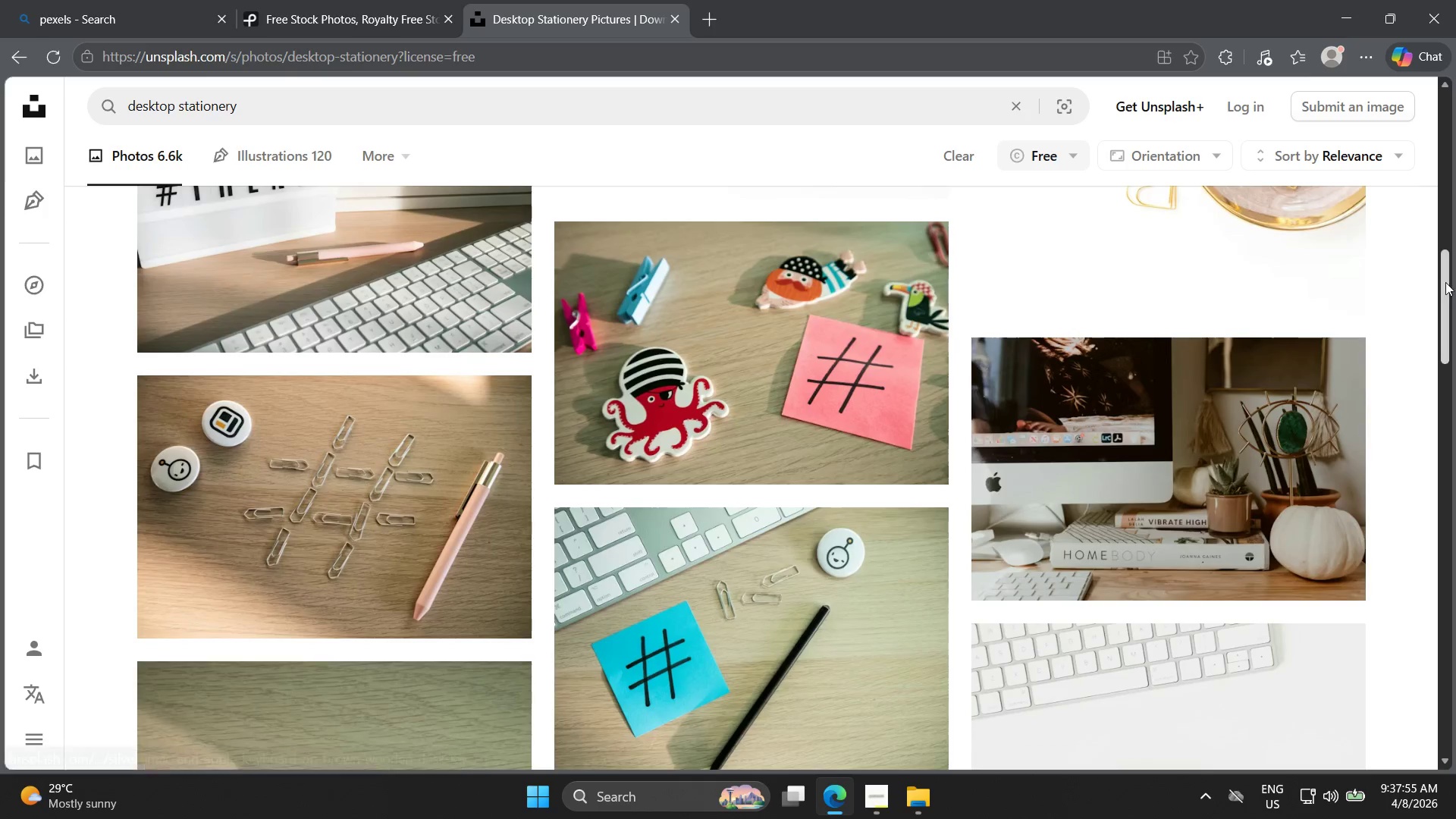 
left_click_drag(start_coordinate=[1448, 286], to_coordinate=[1448, 717])
 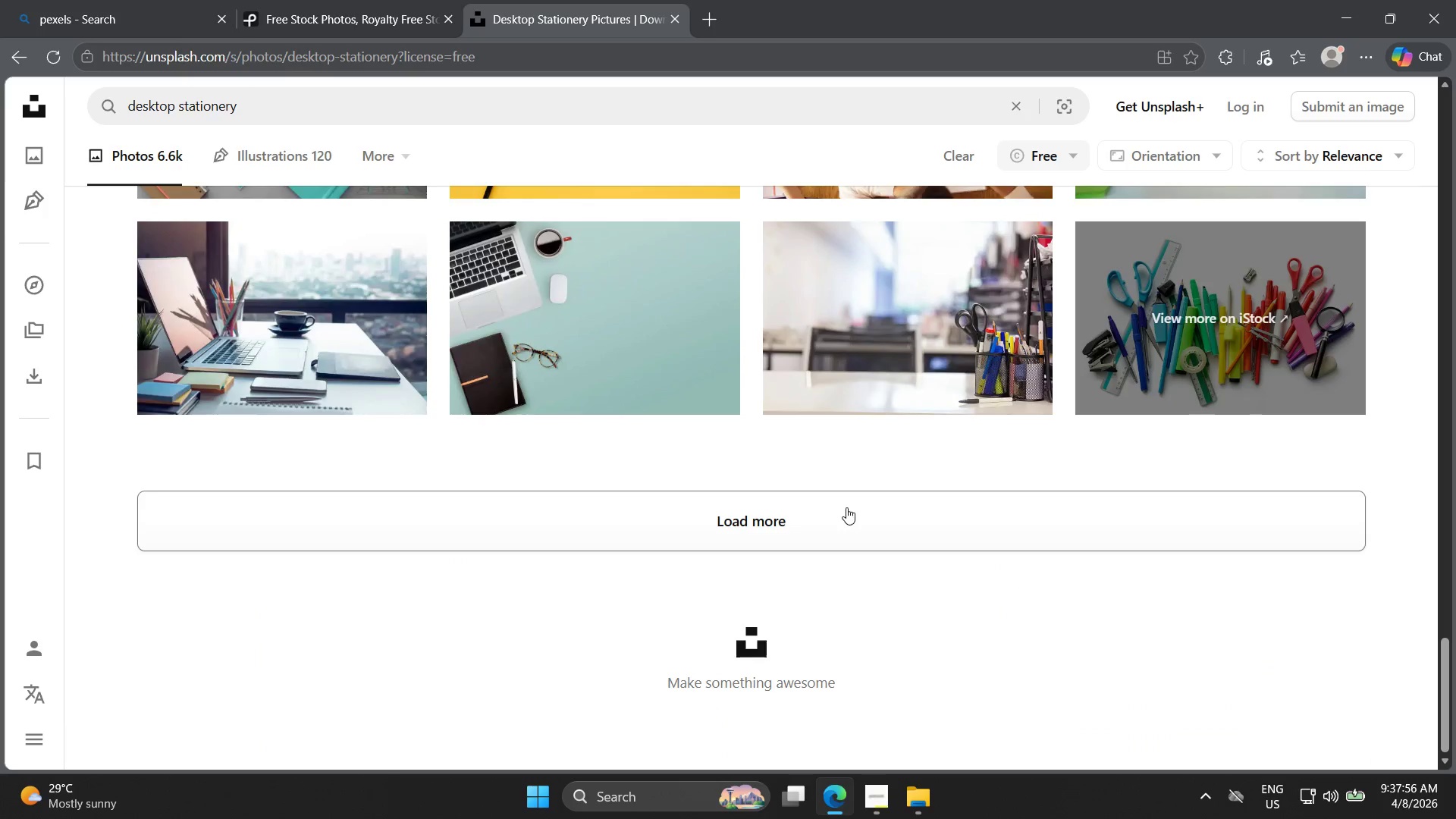 
left_click([846, 507])
 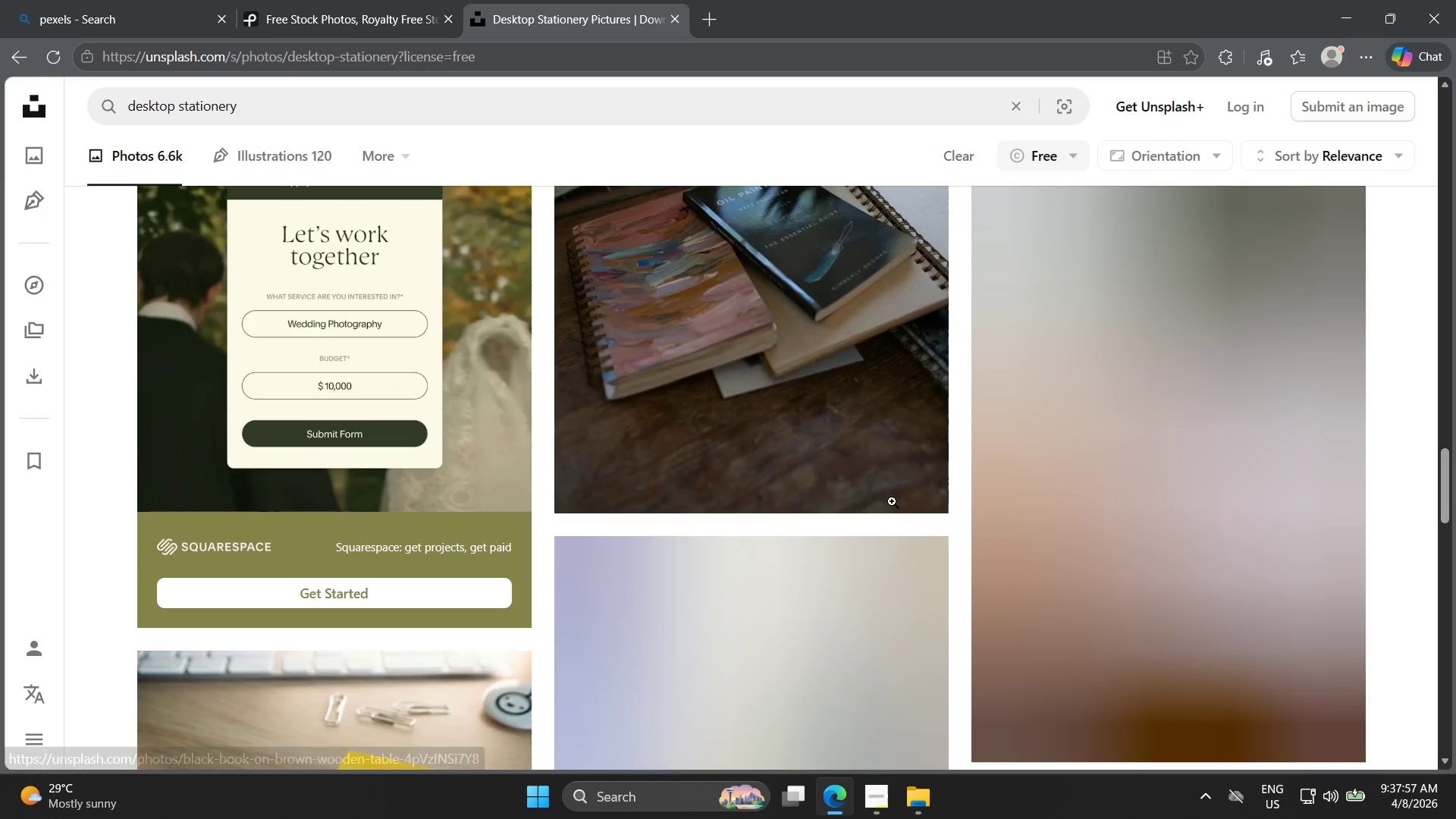 
scroll: coordinate [1010, 644], scroll_direction: down, amount: 9.0
 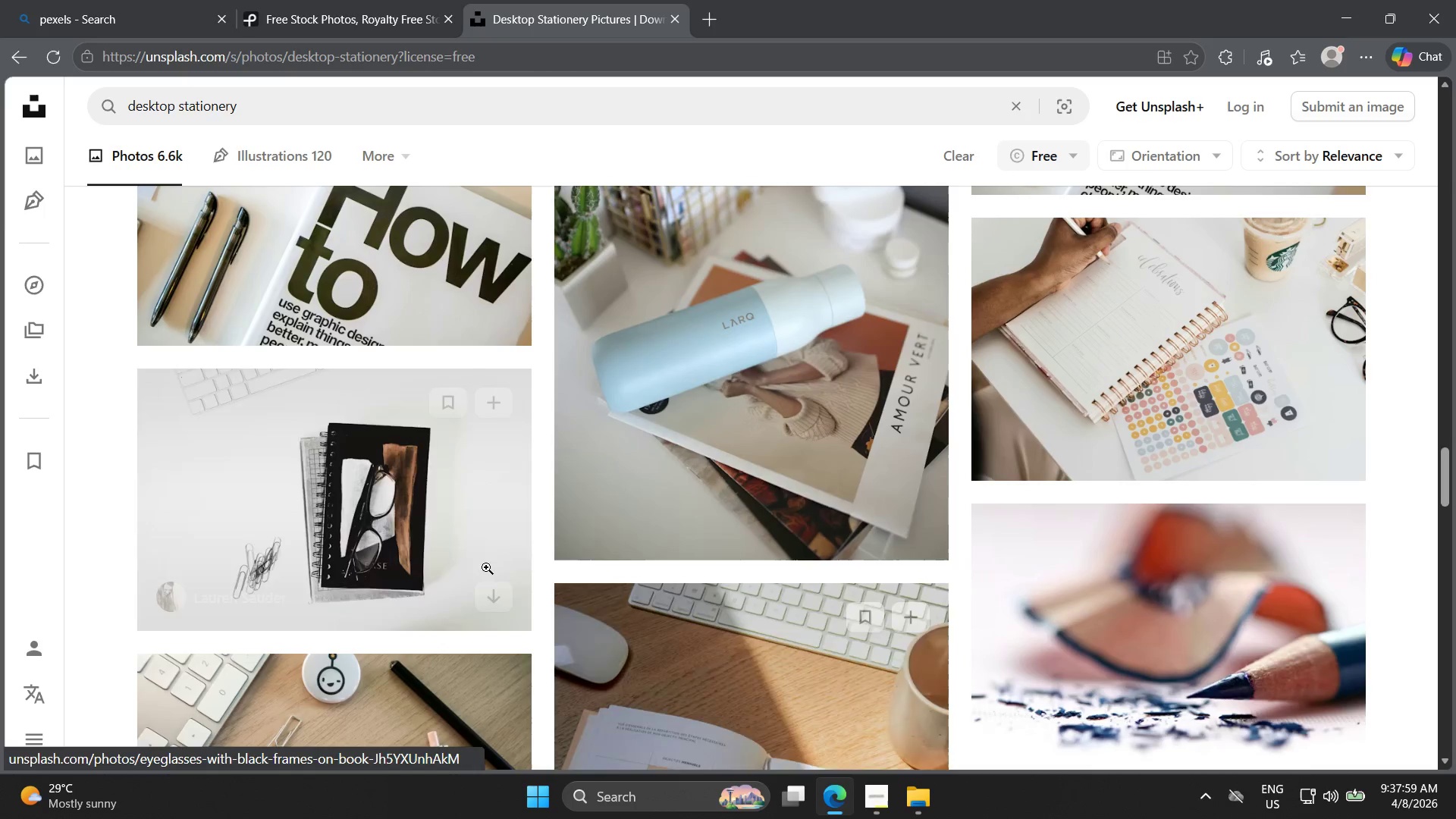 
left_click([448, 473])
 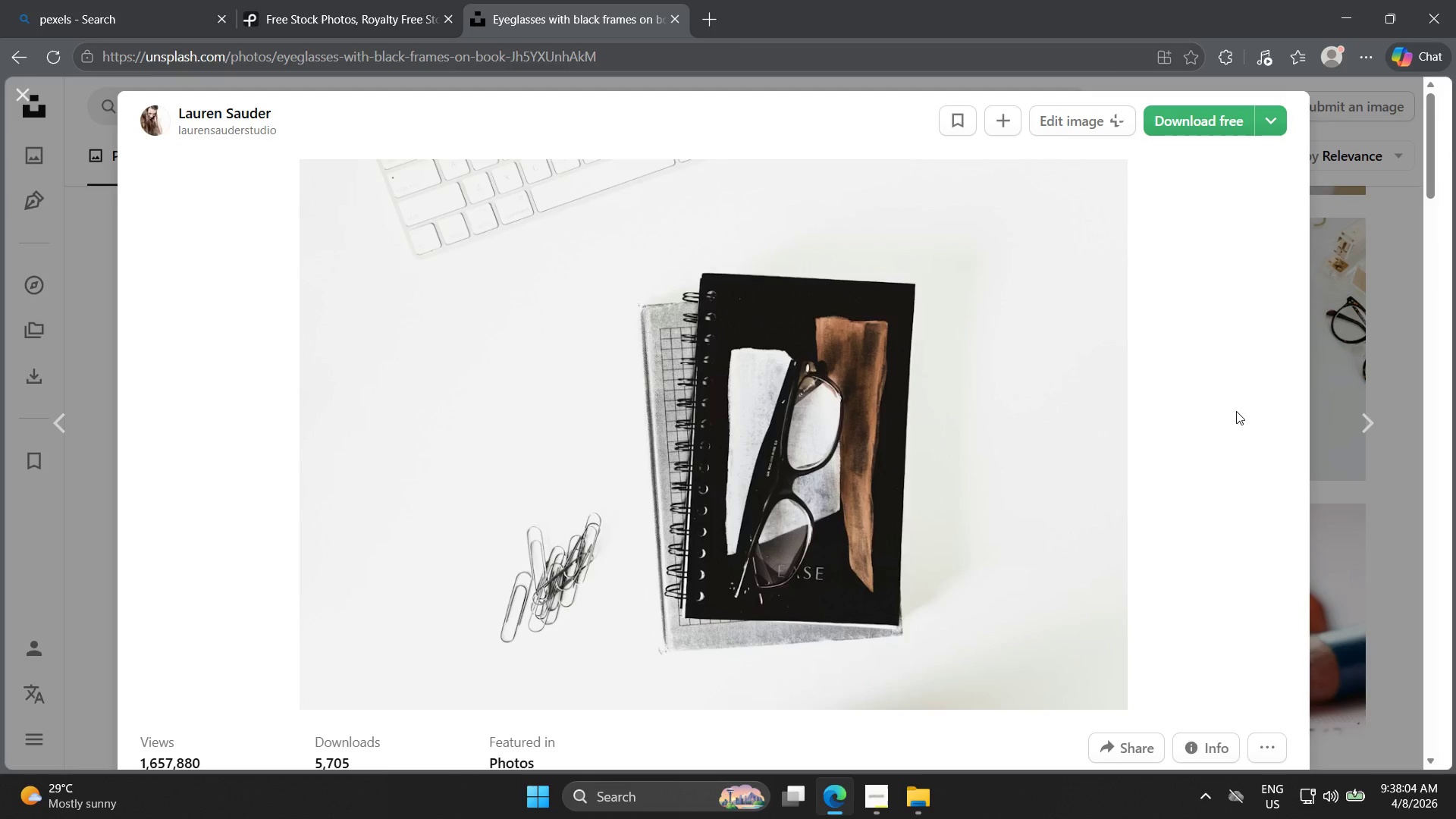 
wait(5.53)
 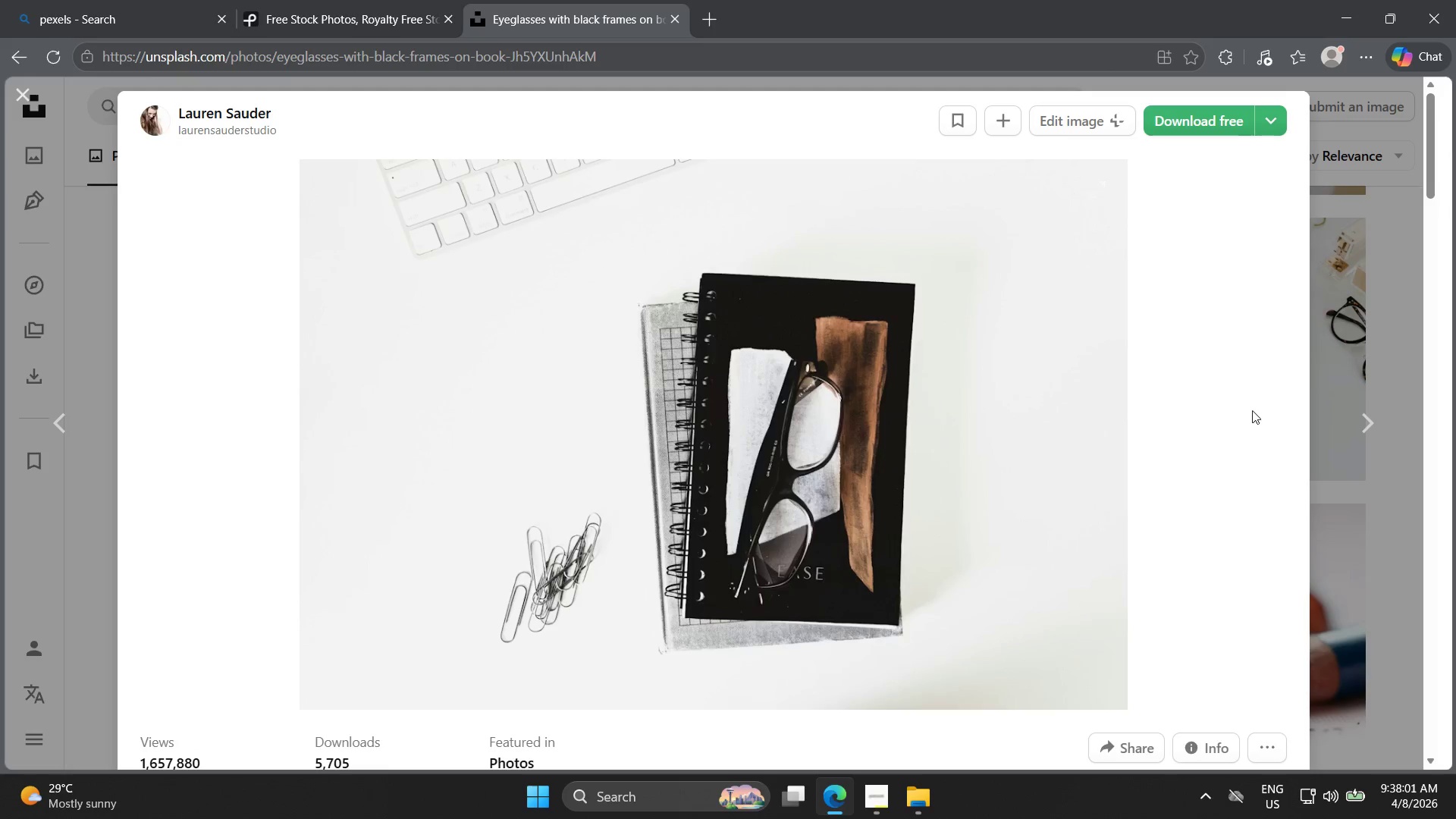 
left_click([1189, 108])
 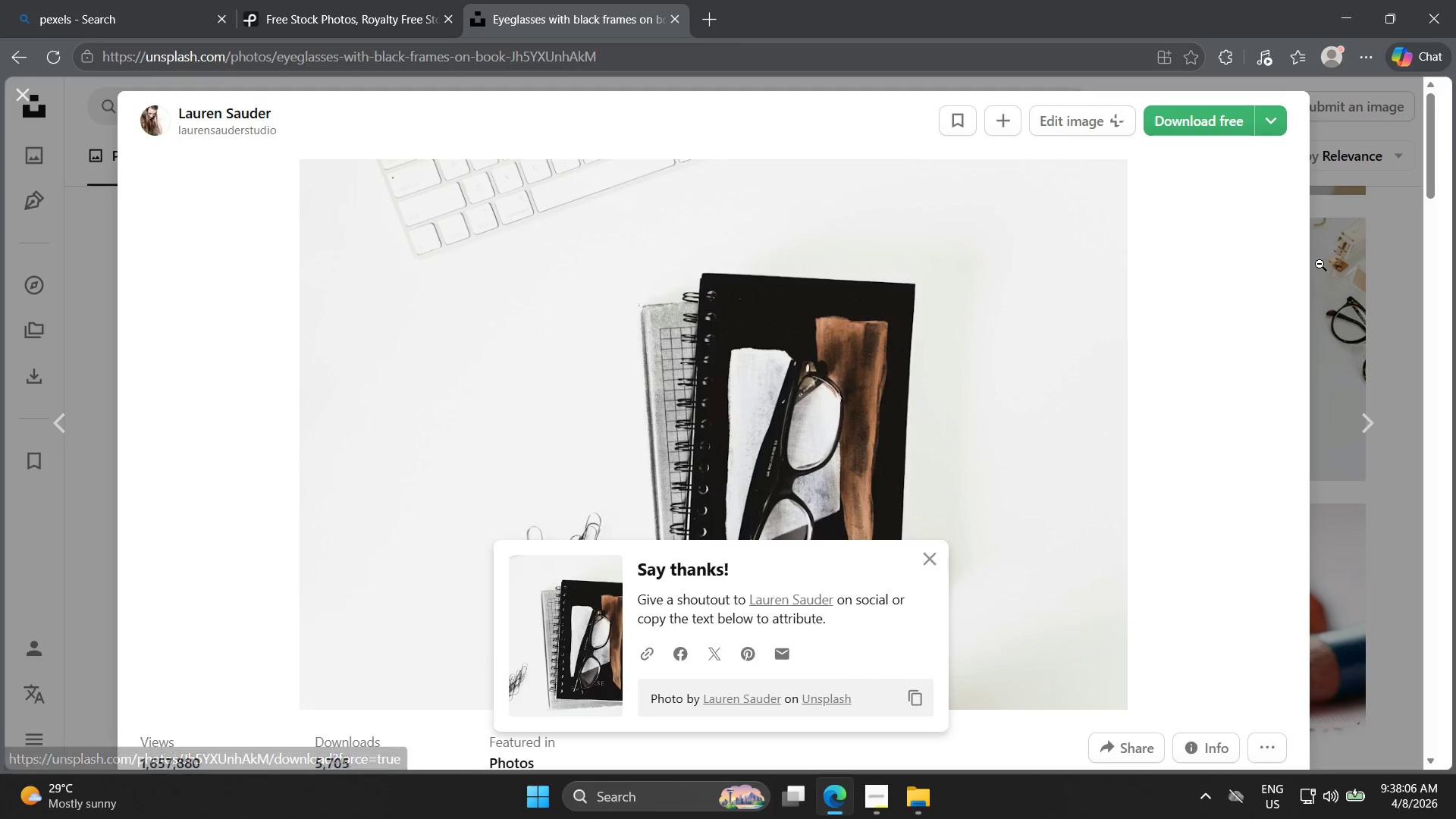 
left_click([1359, 289])
 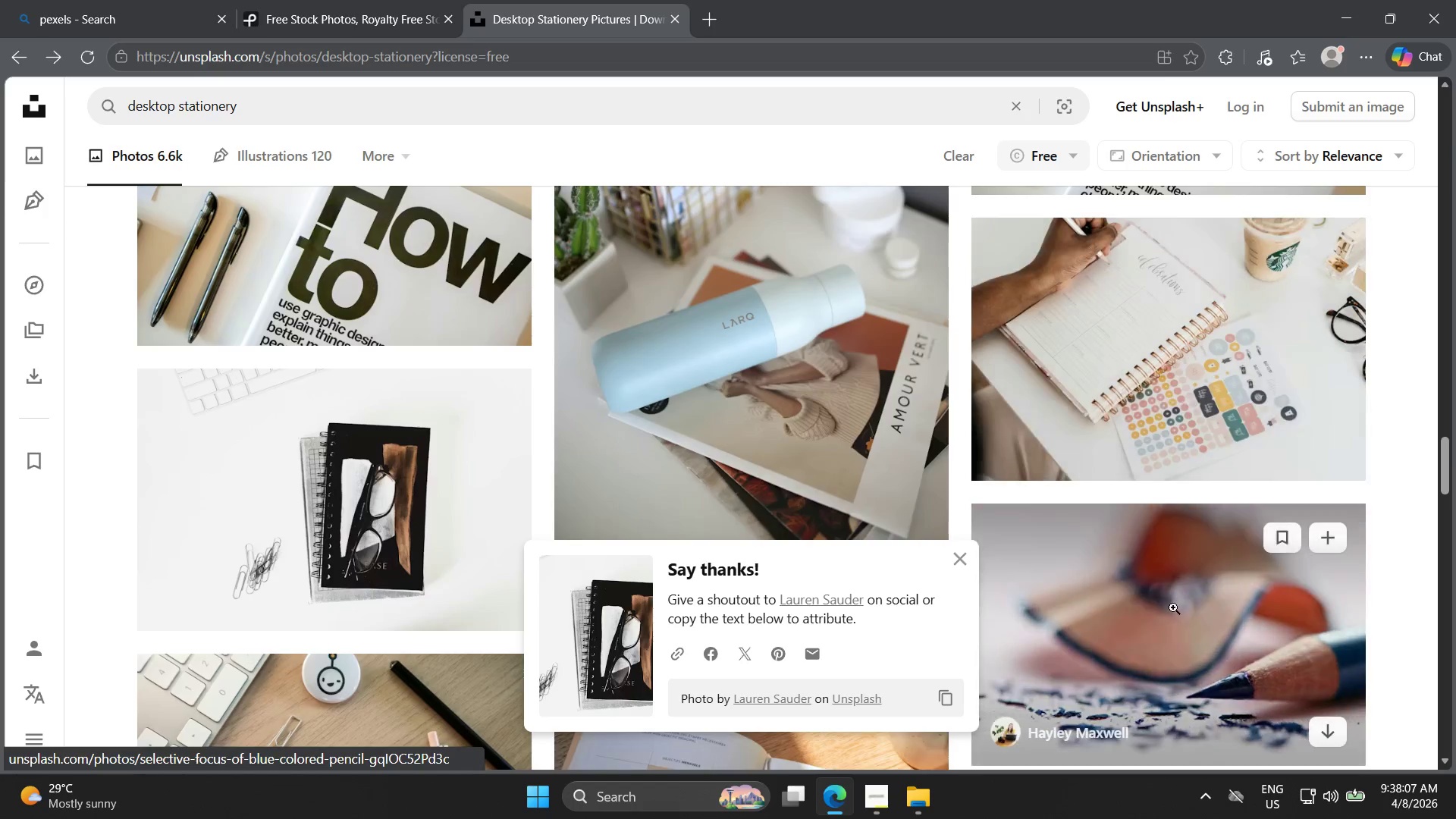 
scroll: coordinate [1175, 460], scroll_direction: down, amount: 17.0
 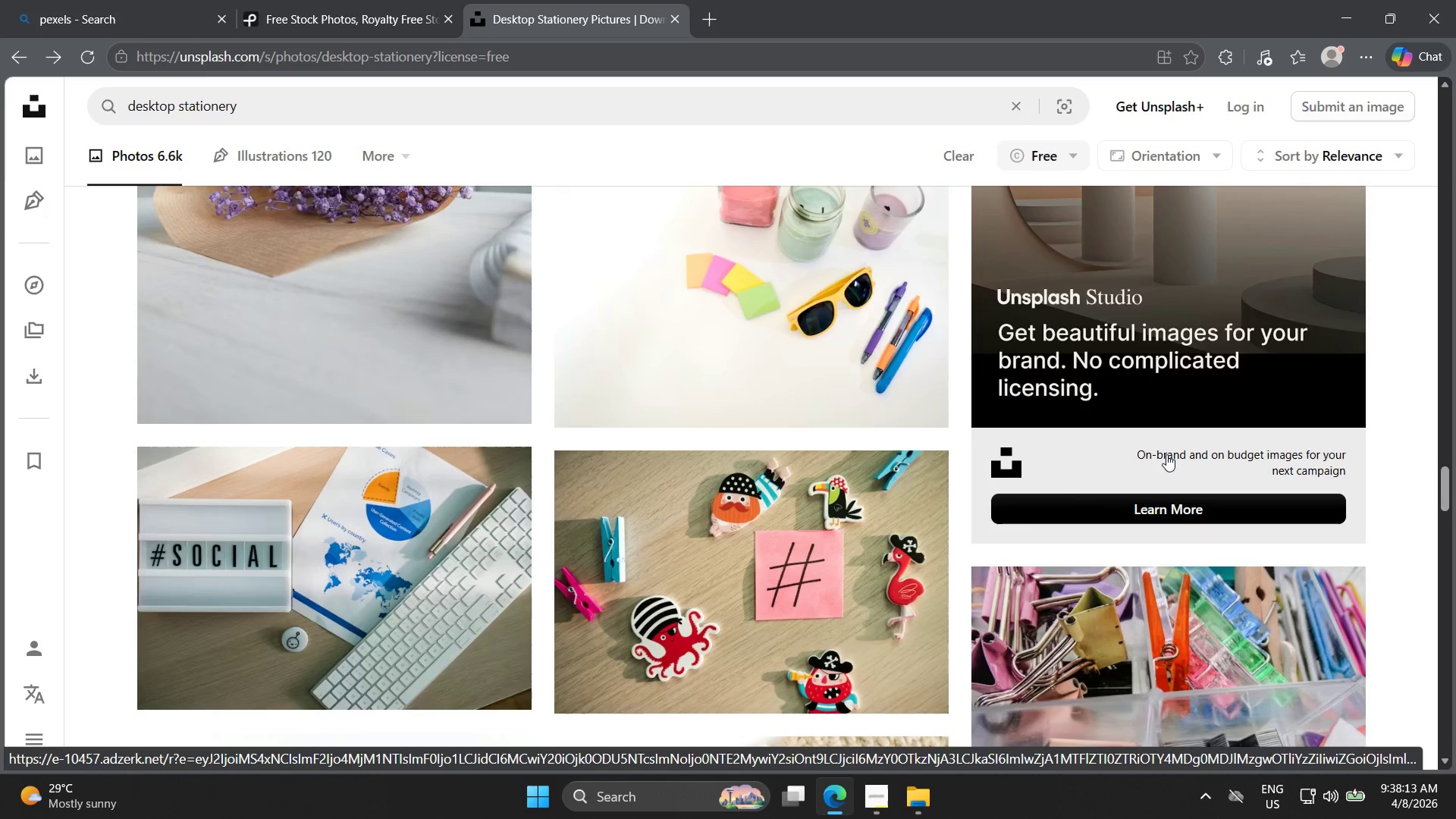 
scroll: coordinate [1142, 507], scroll_direction: down, amount: 29.0
 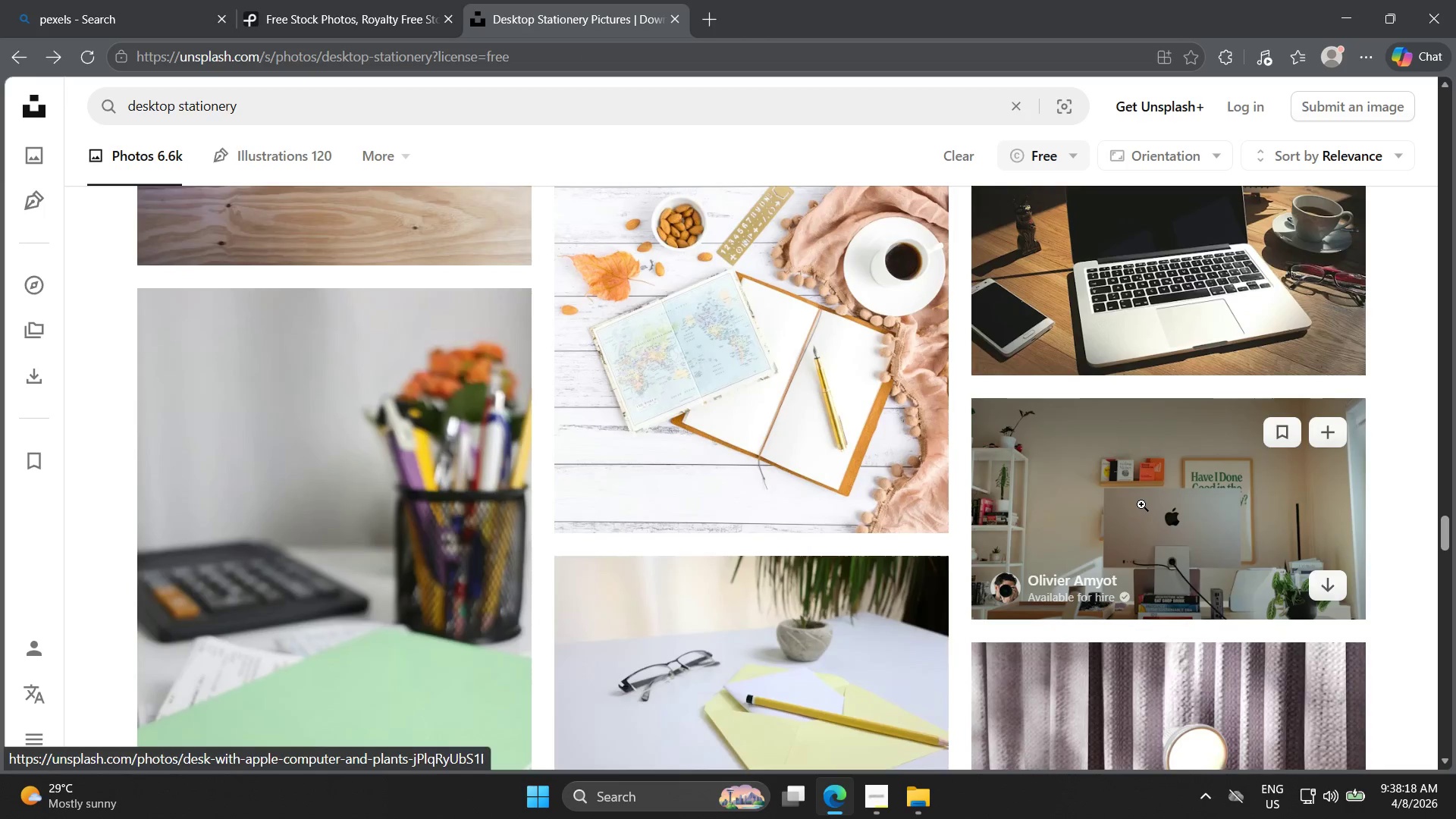 
scroll: coordinate [662, 462], scroll_direction: down, amount: 24.0
 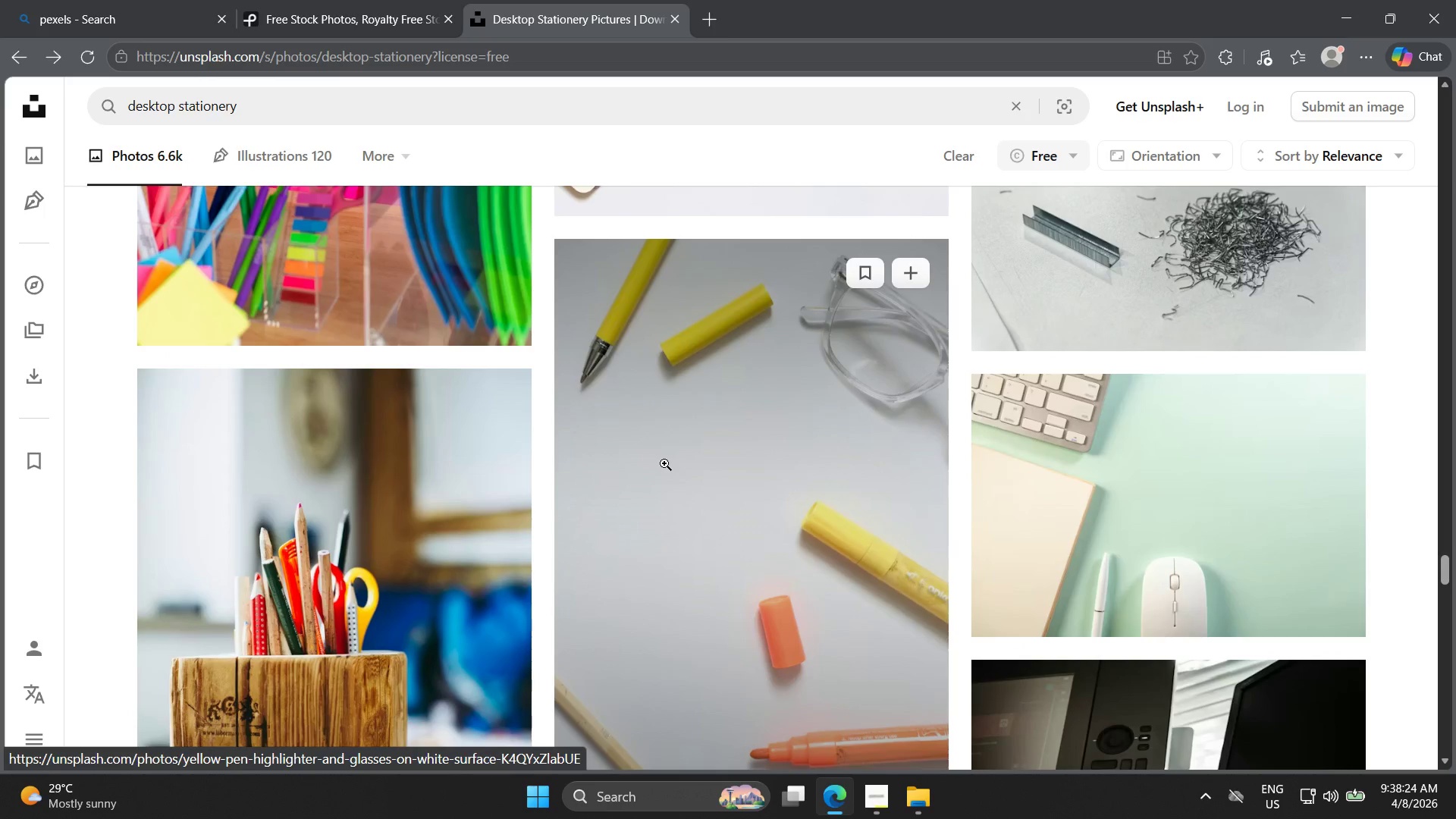 
scroll: coordinate [674, 459], scroll_direction: up, amount: 1.0
 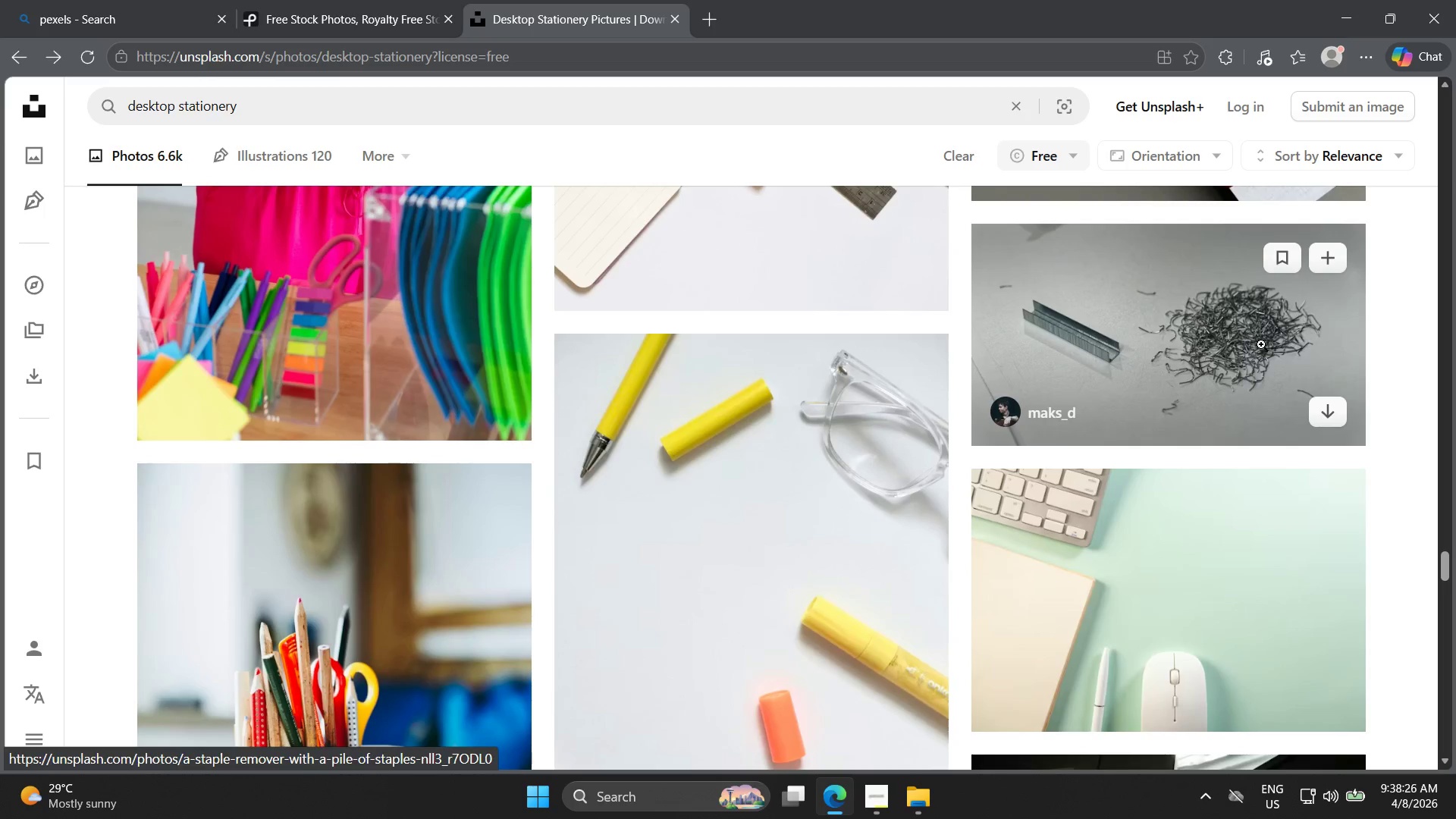 
left_click([1210, 390])
 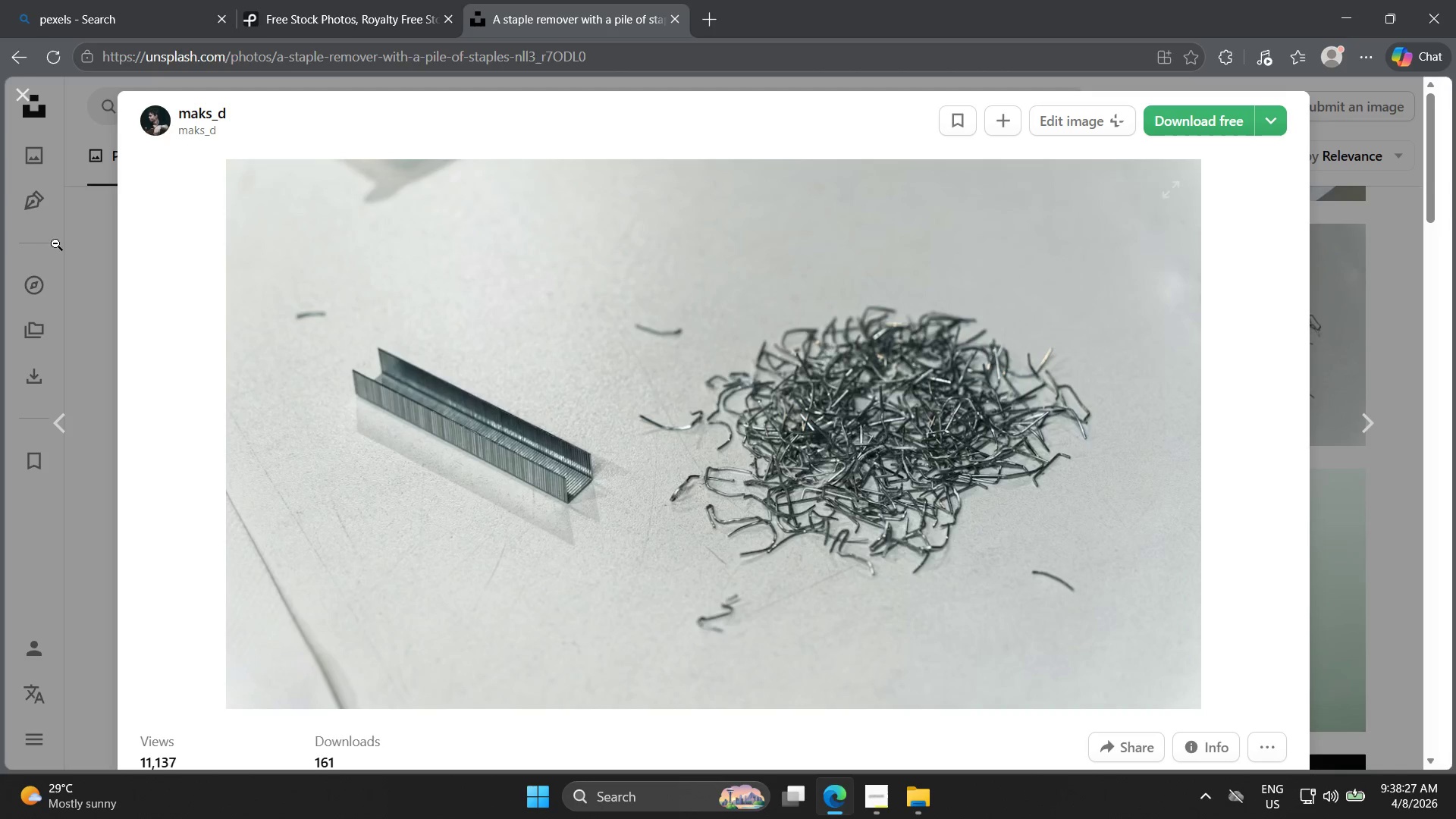 
left_click([52, 243])
 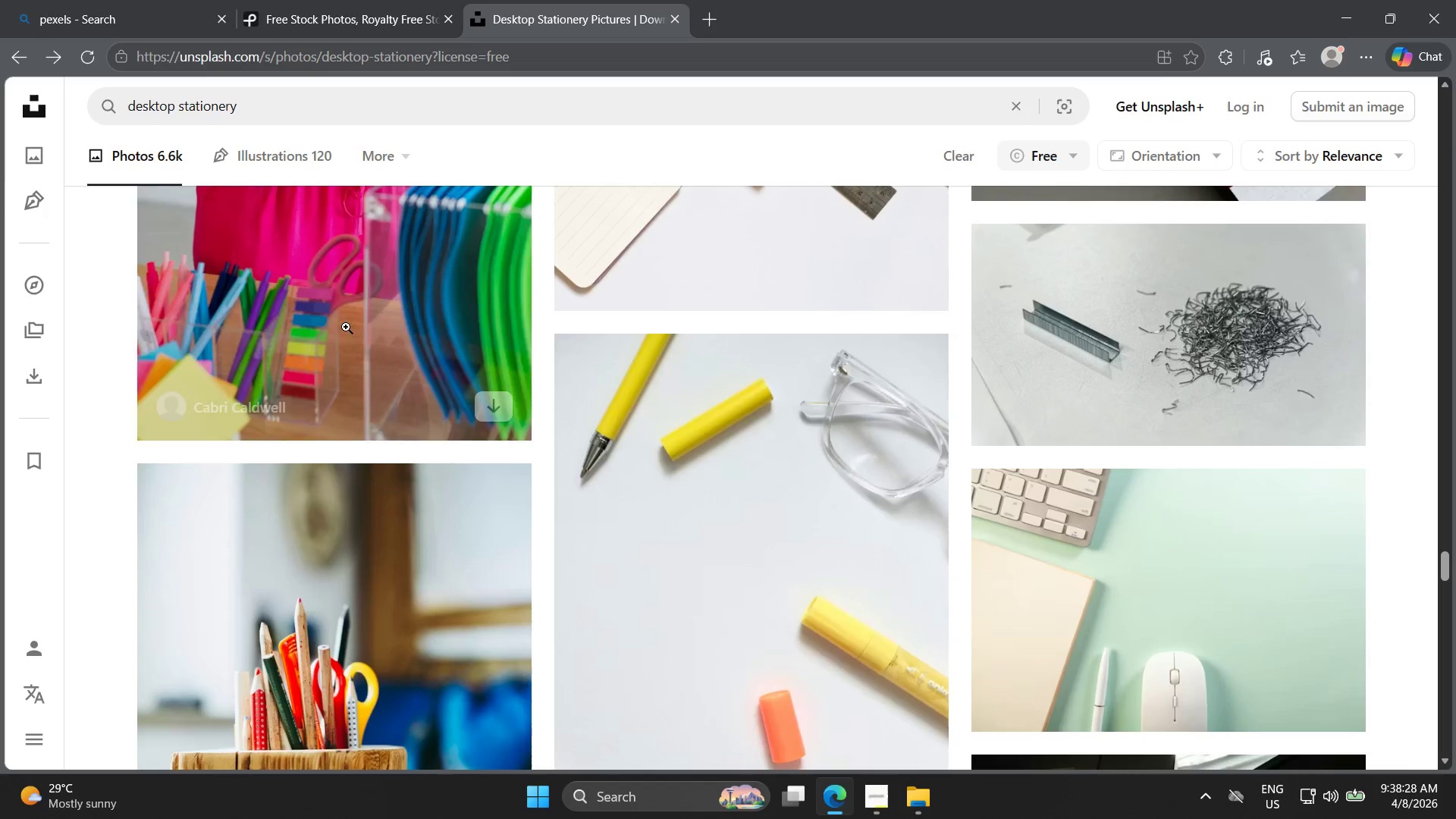 
scroll: coordinate [589, 455], scroll_direction: down, amount: 29.0
 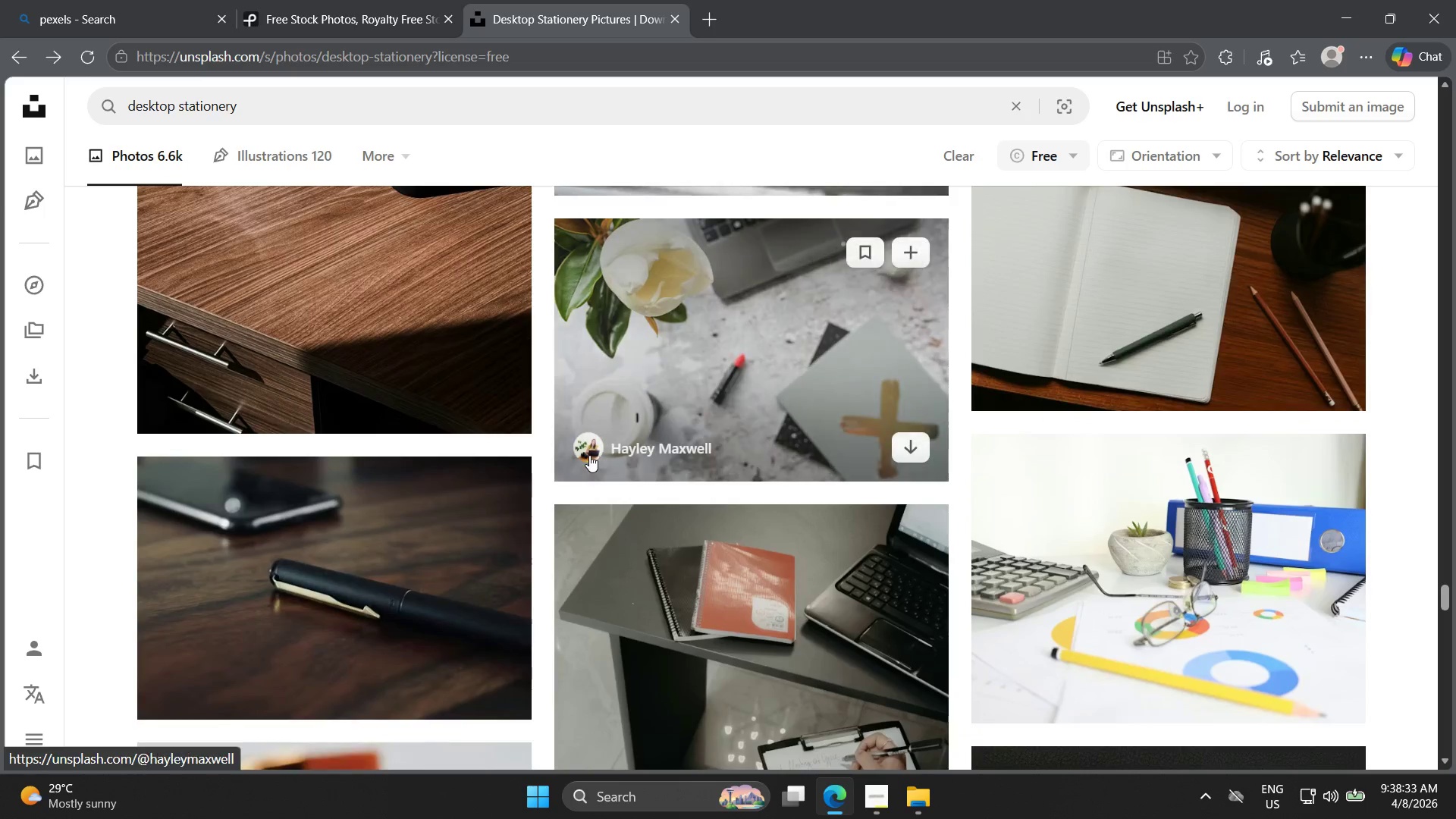 
scroll: coordinate [568, 487], scroll_direction: down, amount: 18.0
 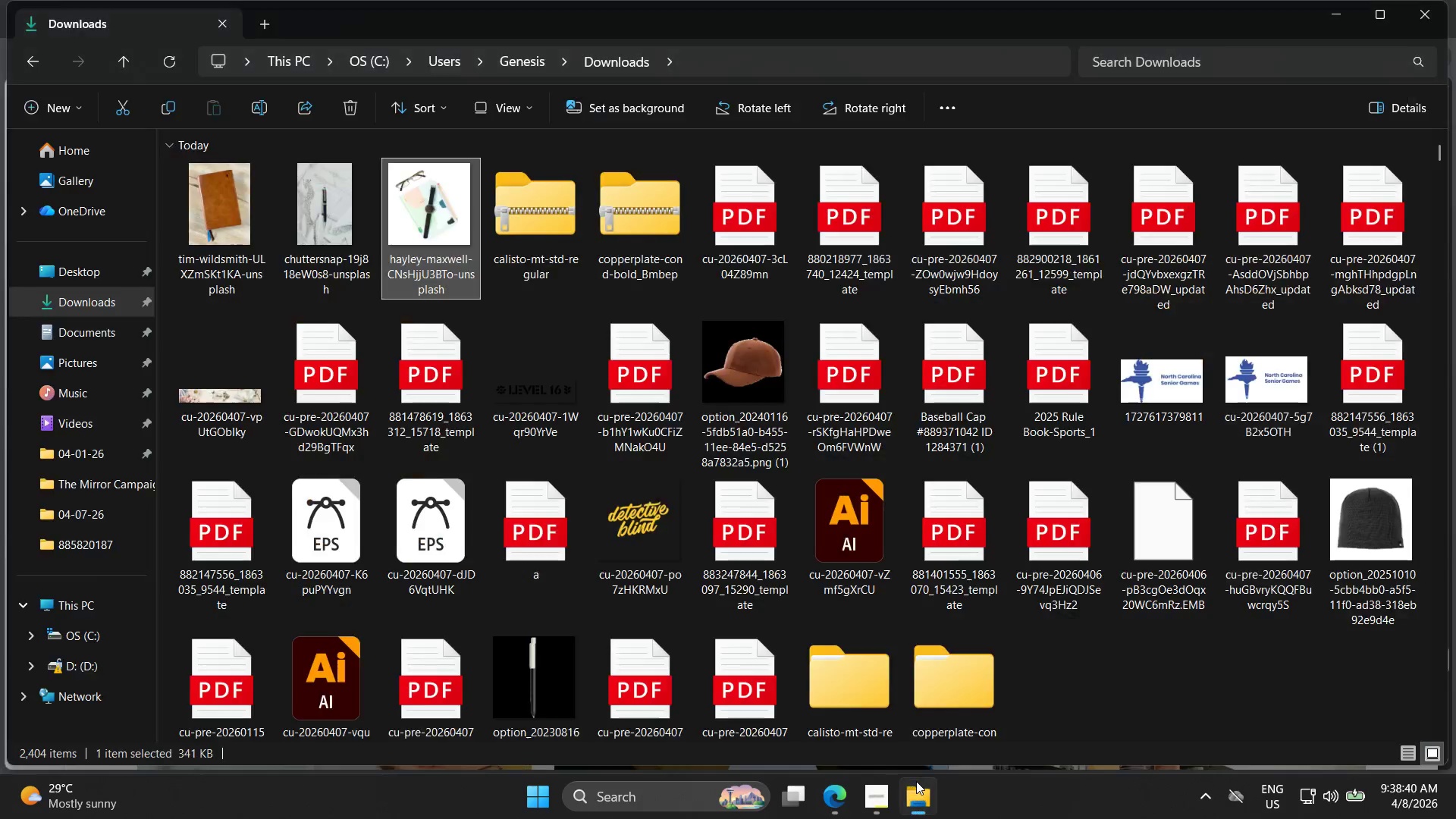 
left_click([916, 781])
 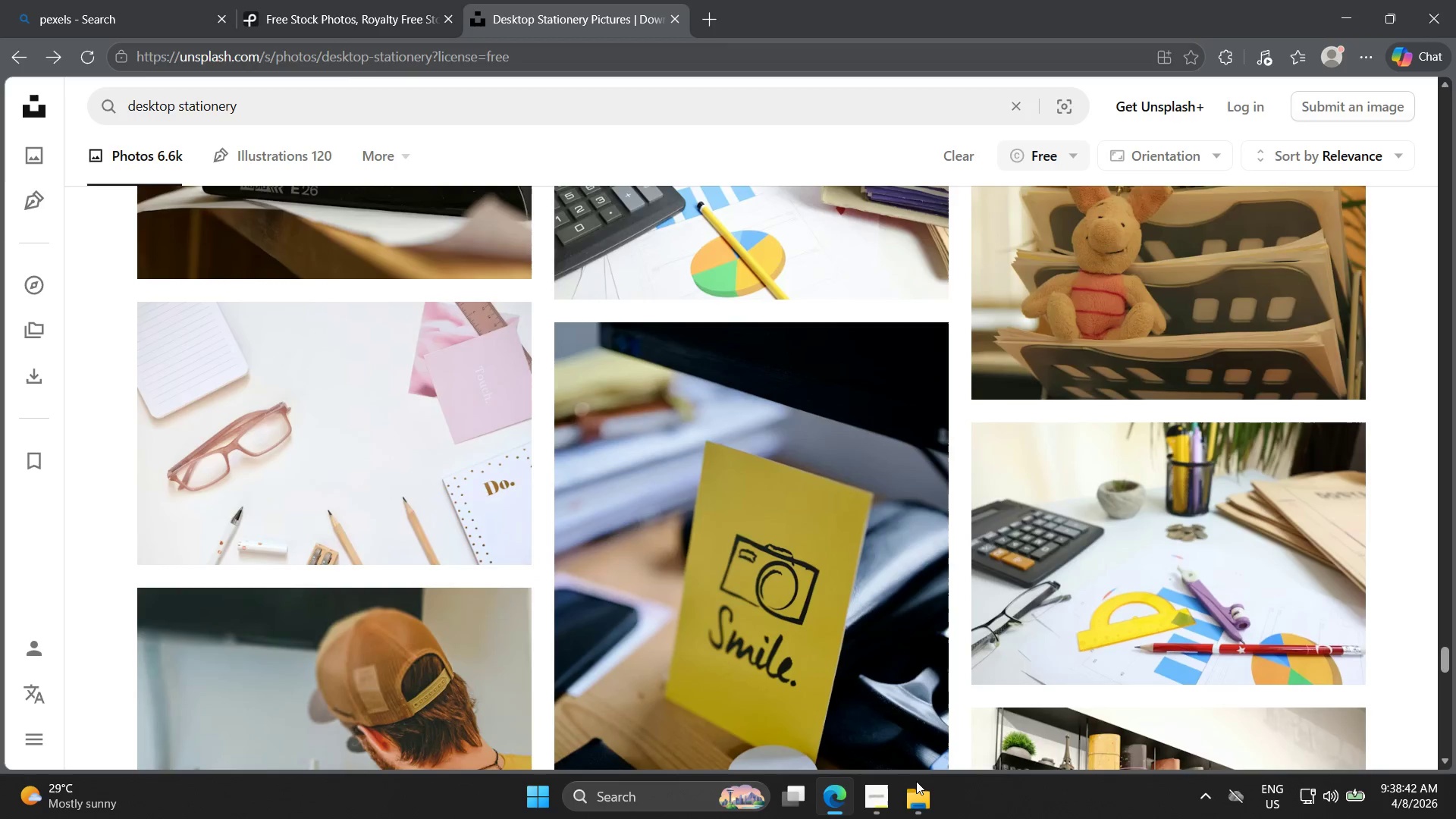 
left_click([916, 781])
 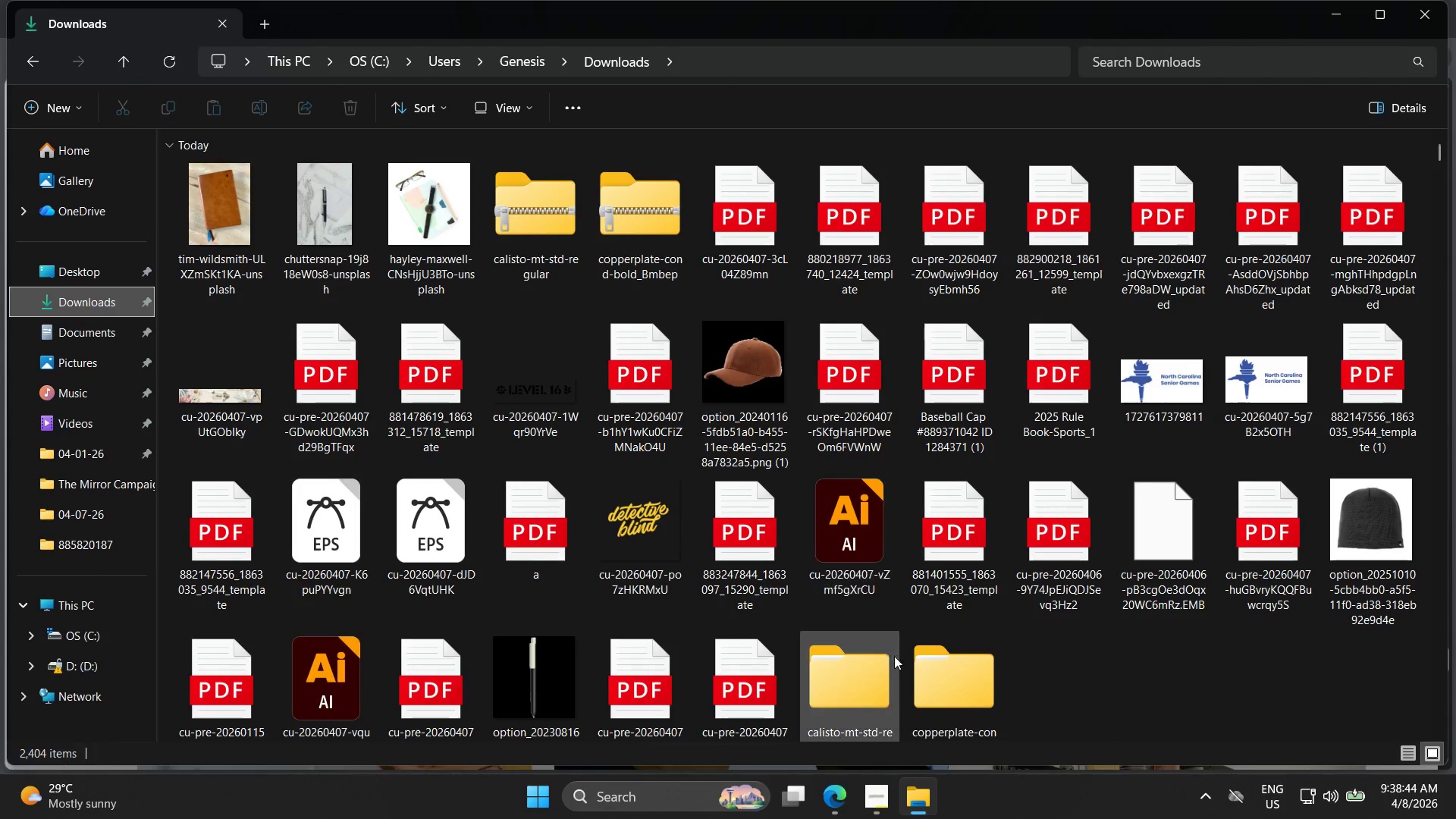 
left_click([111, 295])
 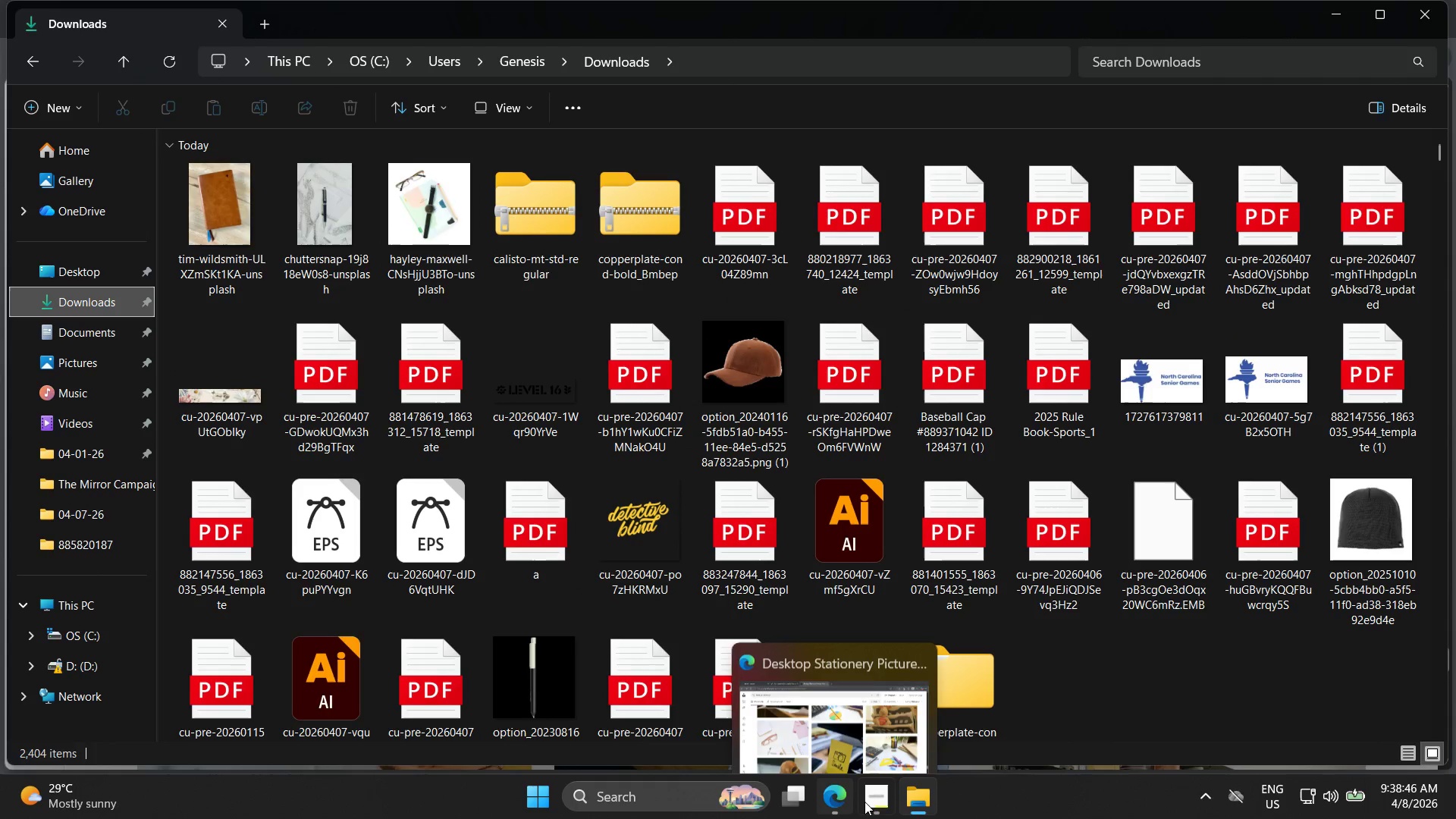 
left_click([883, 800])